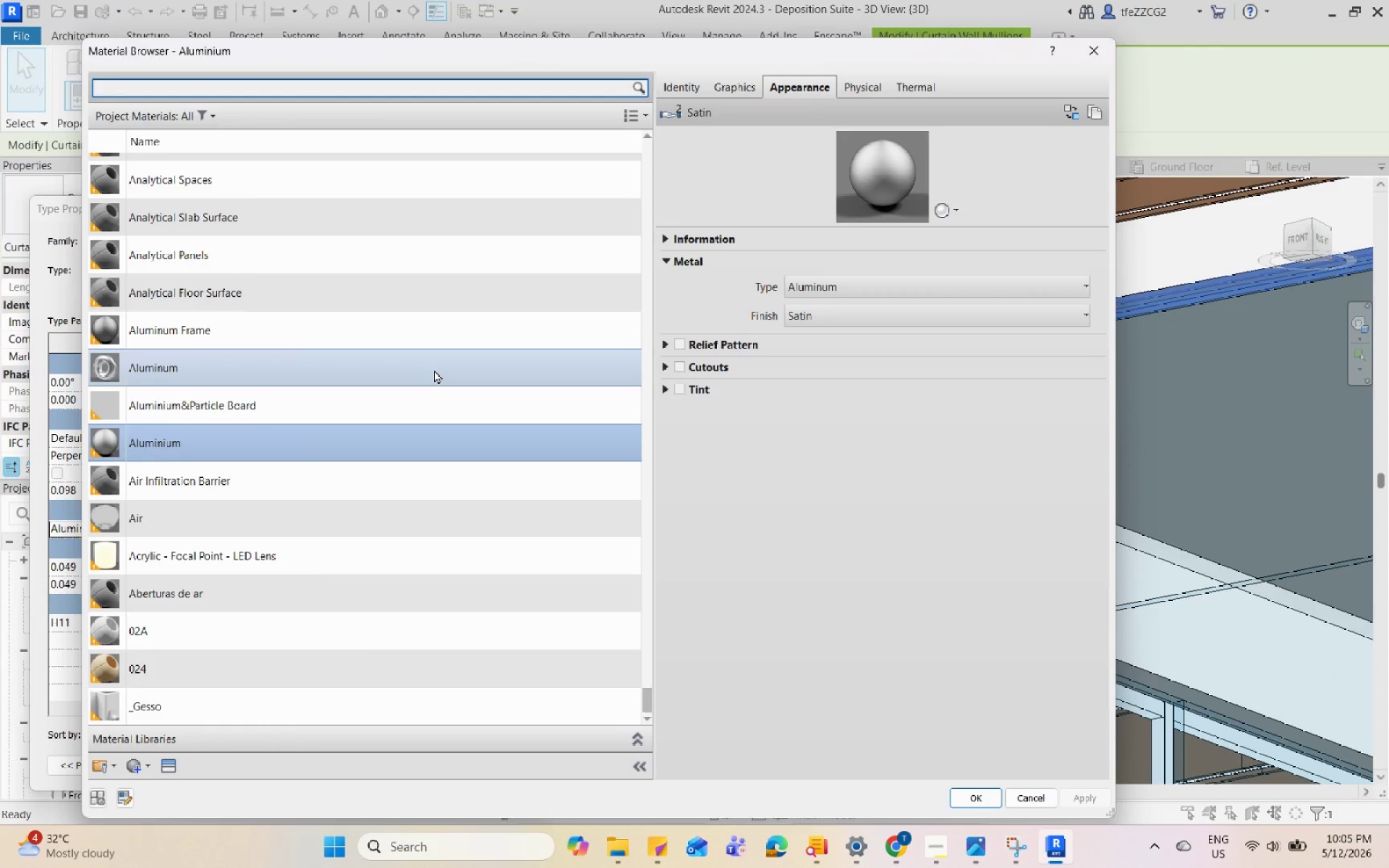 
left_click([436, 341])
 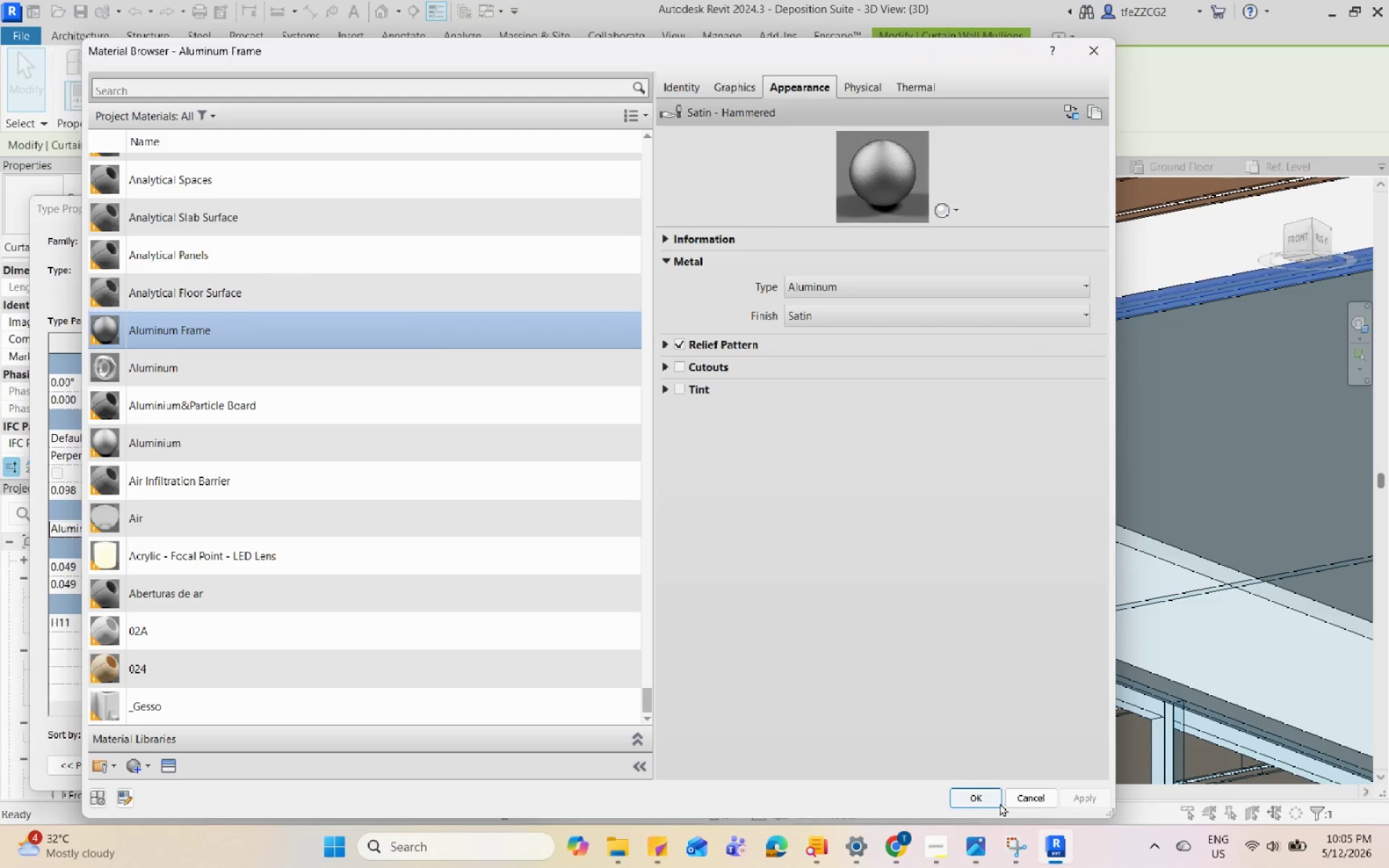 
left_click([989, 798])
 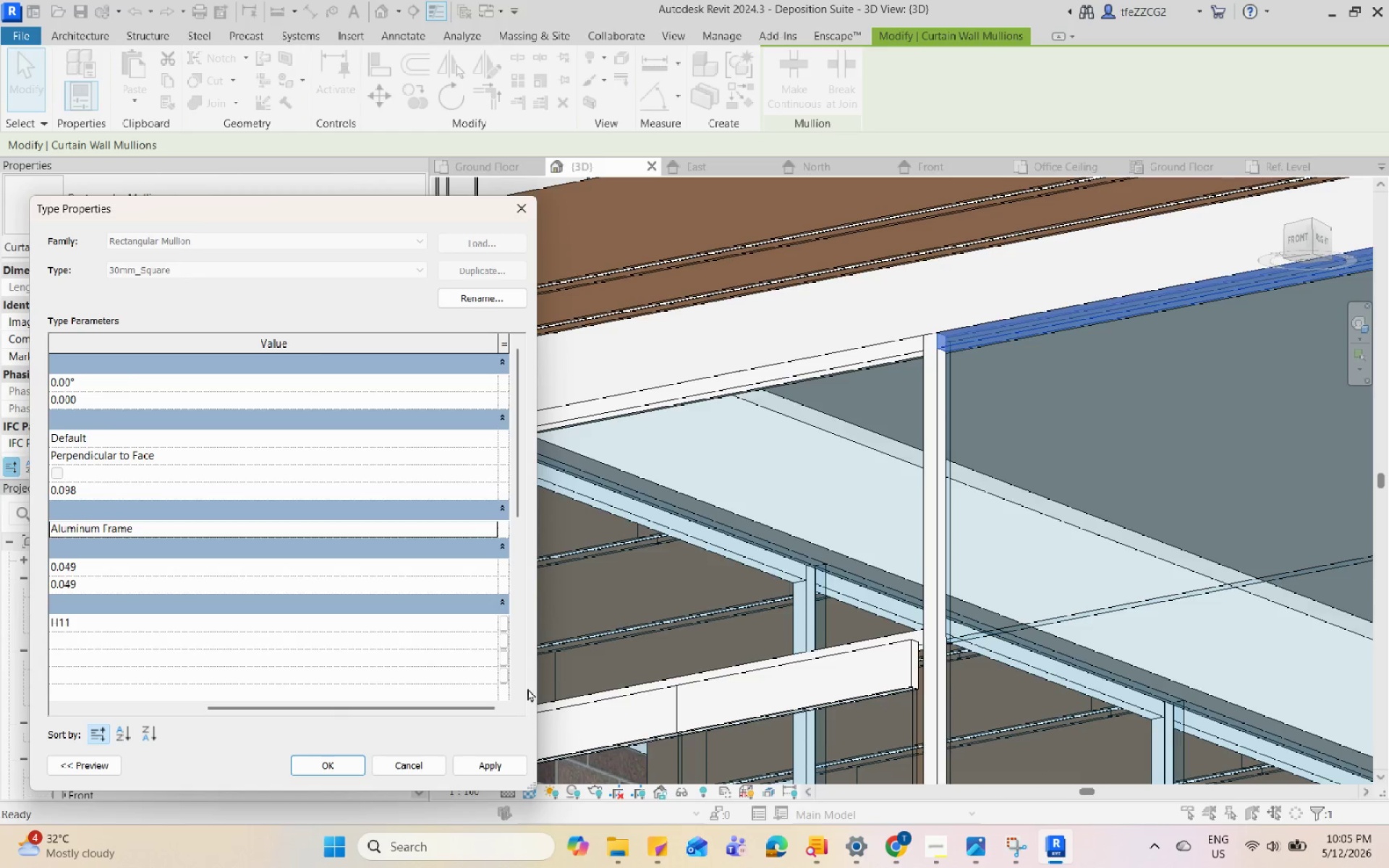 
left_click([483, 761])
 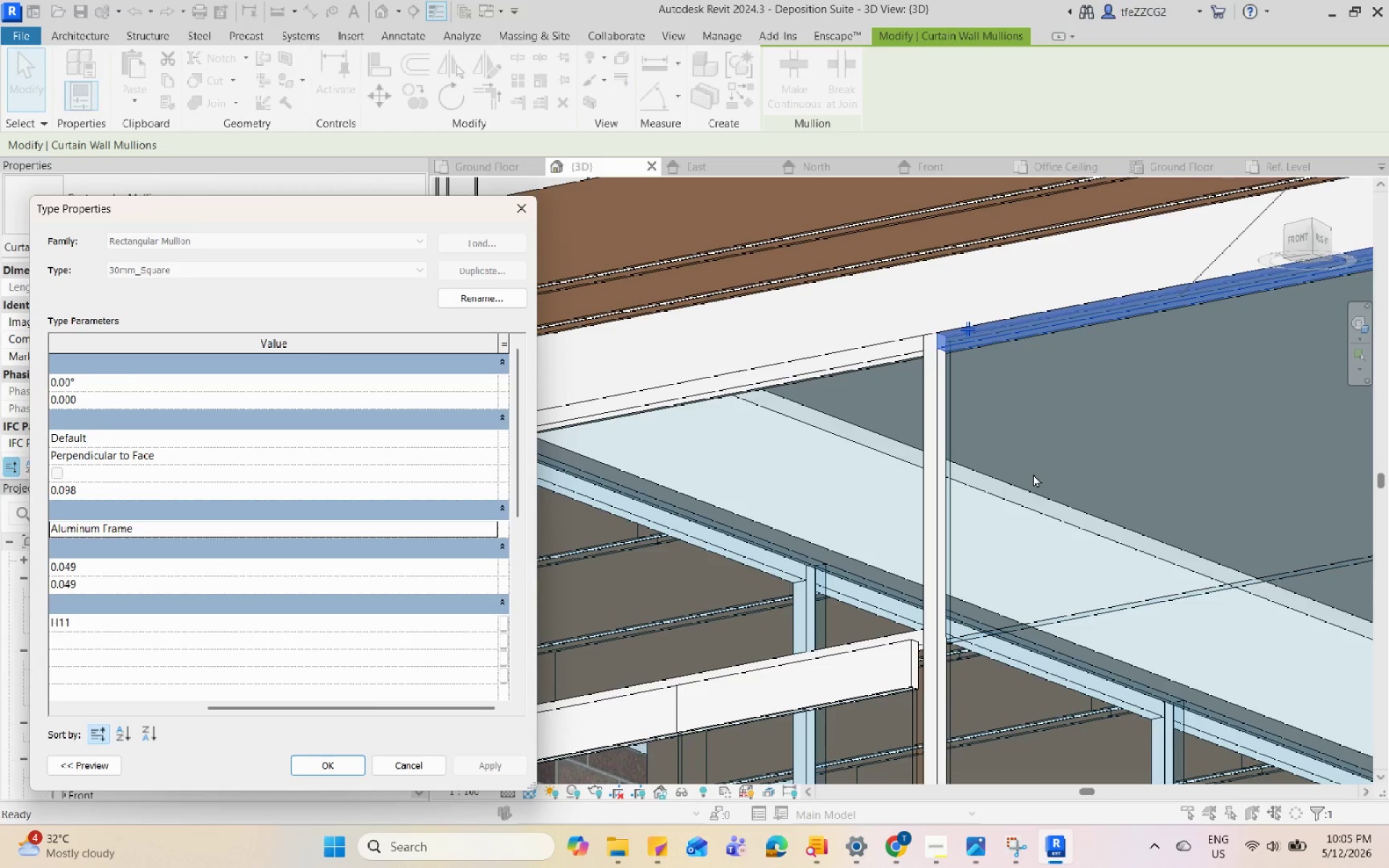 
scroll: coordinate [1033, 474], scroll_direction: down, amount: 3.0
 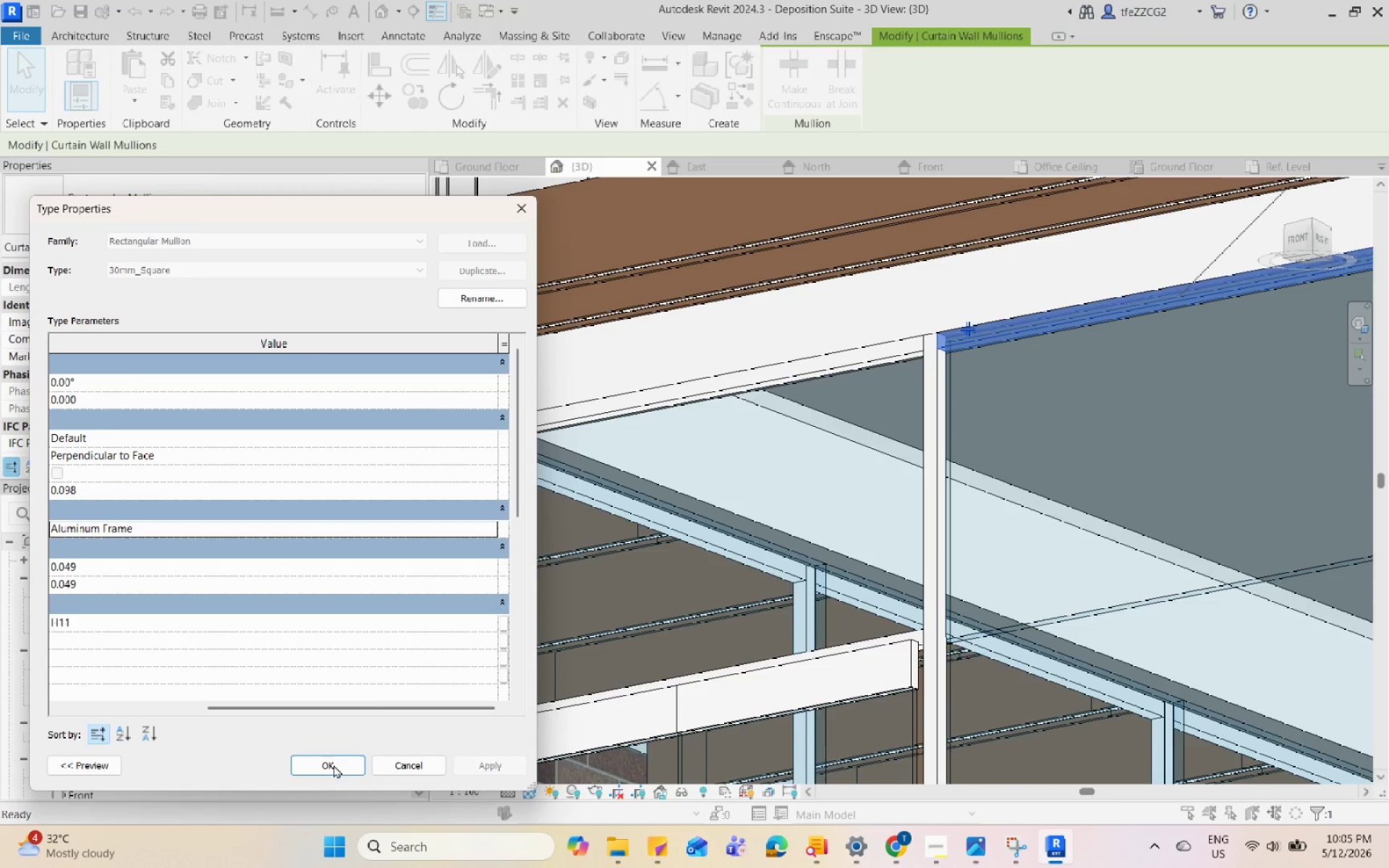 
left_click([336, 762])
 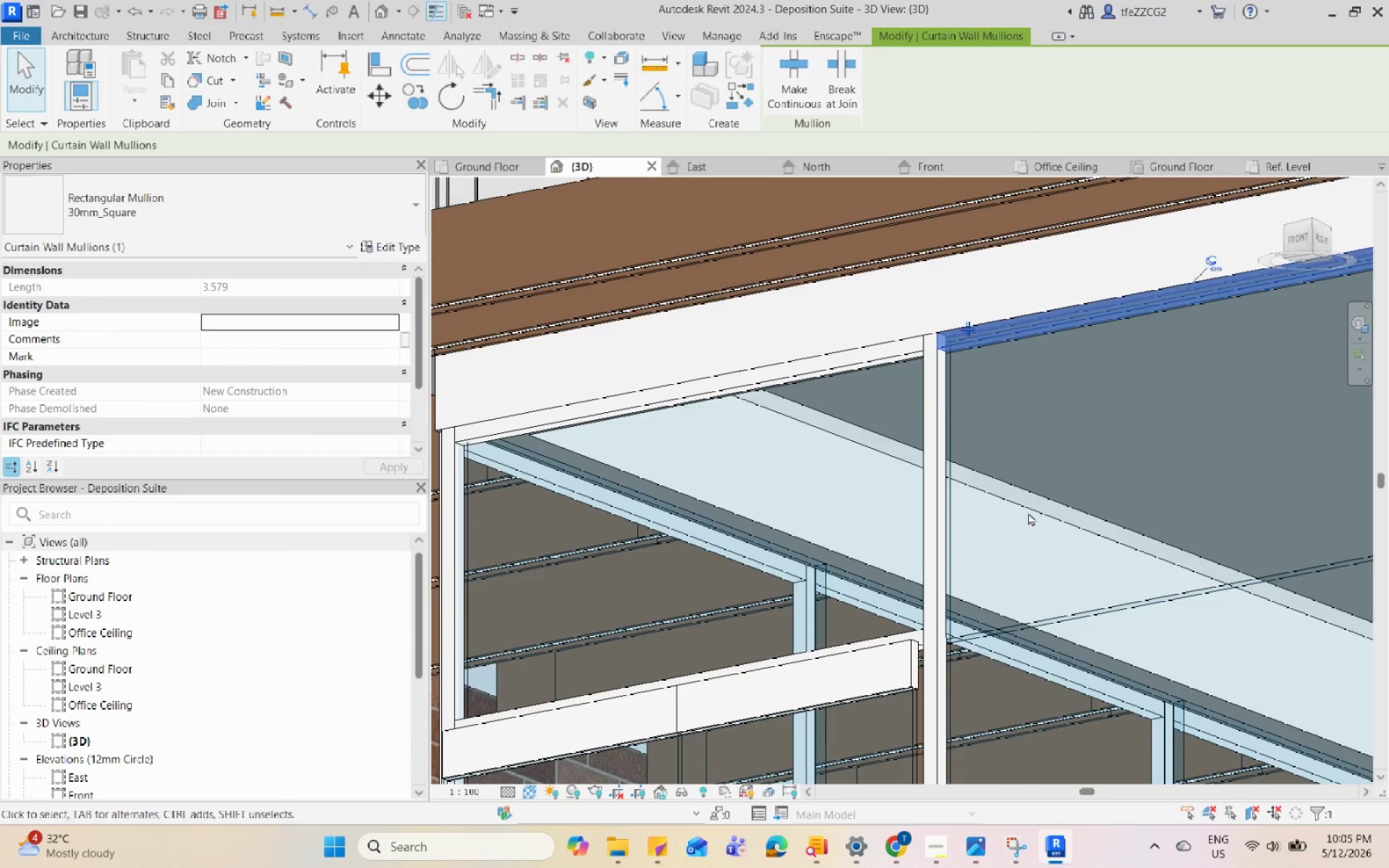 
key(Escape)
 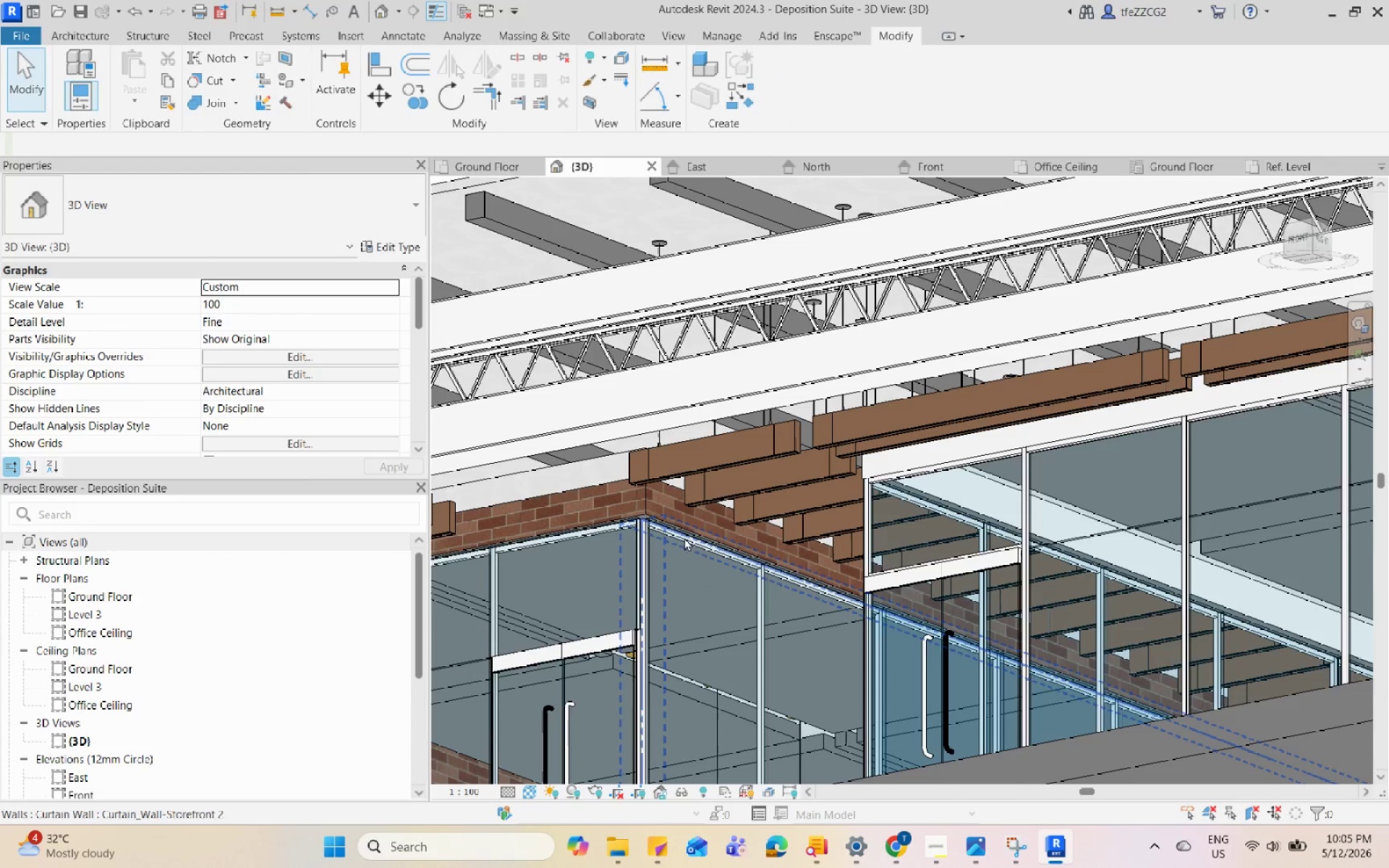 
scroll: coordinate [1070, 503], scroll_direction: down, amount: 8.0
 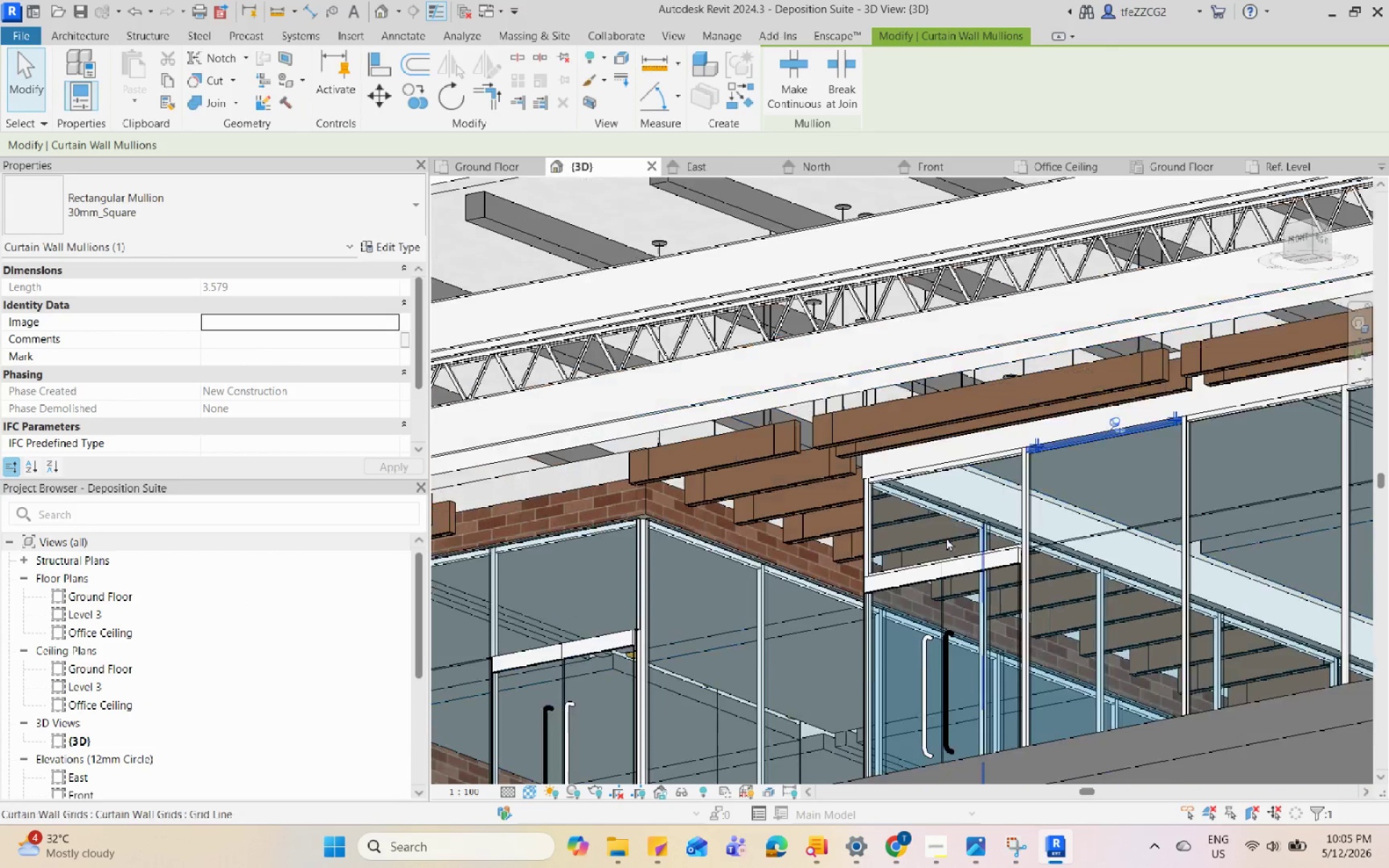 
scroll: coordinate [621, 487], scroll_direction: up, amount: 4.0
 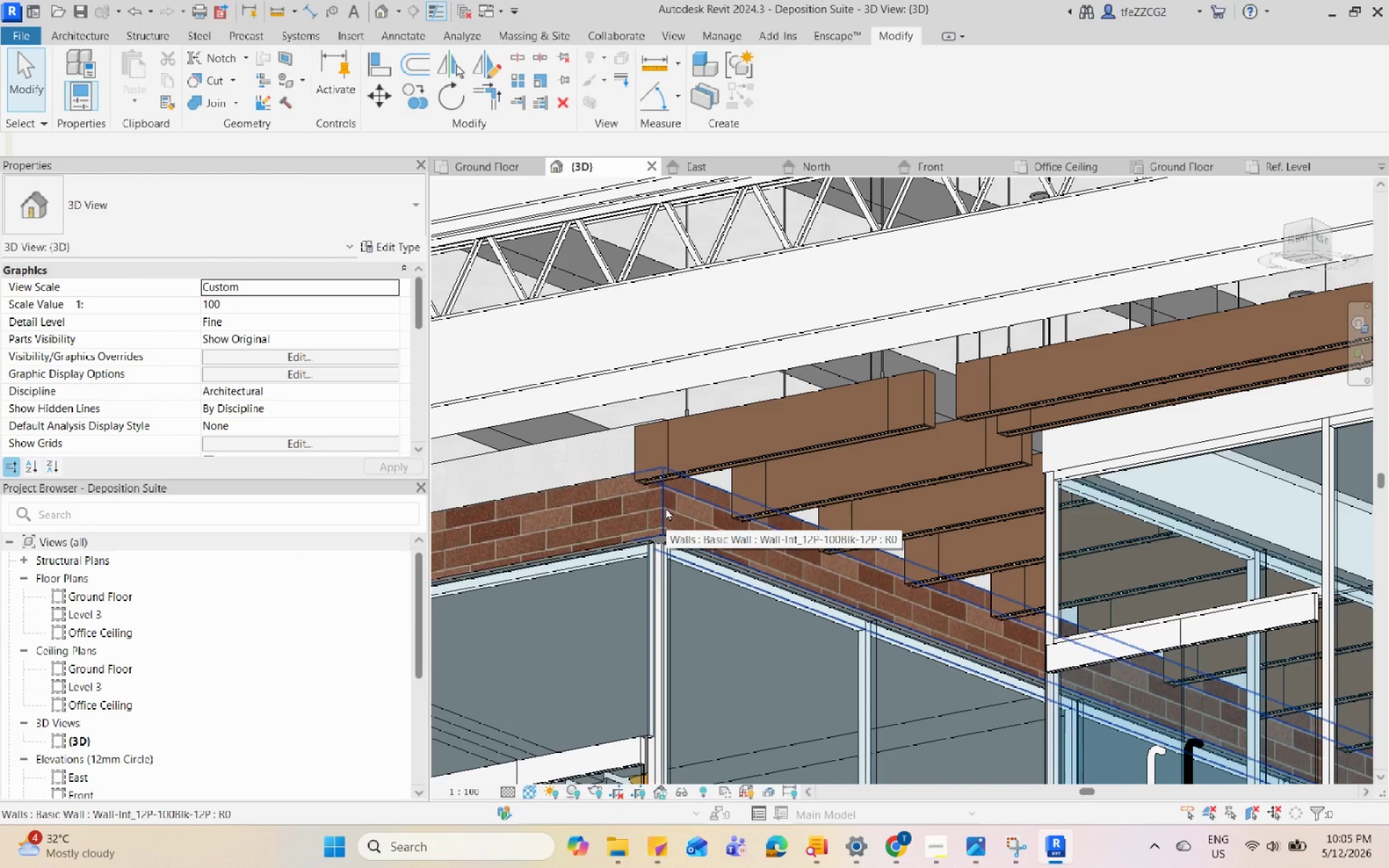 
key(Tab)
 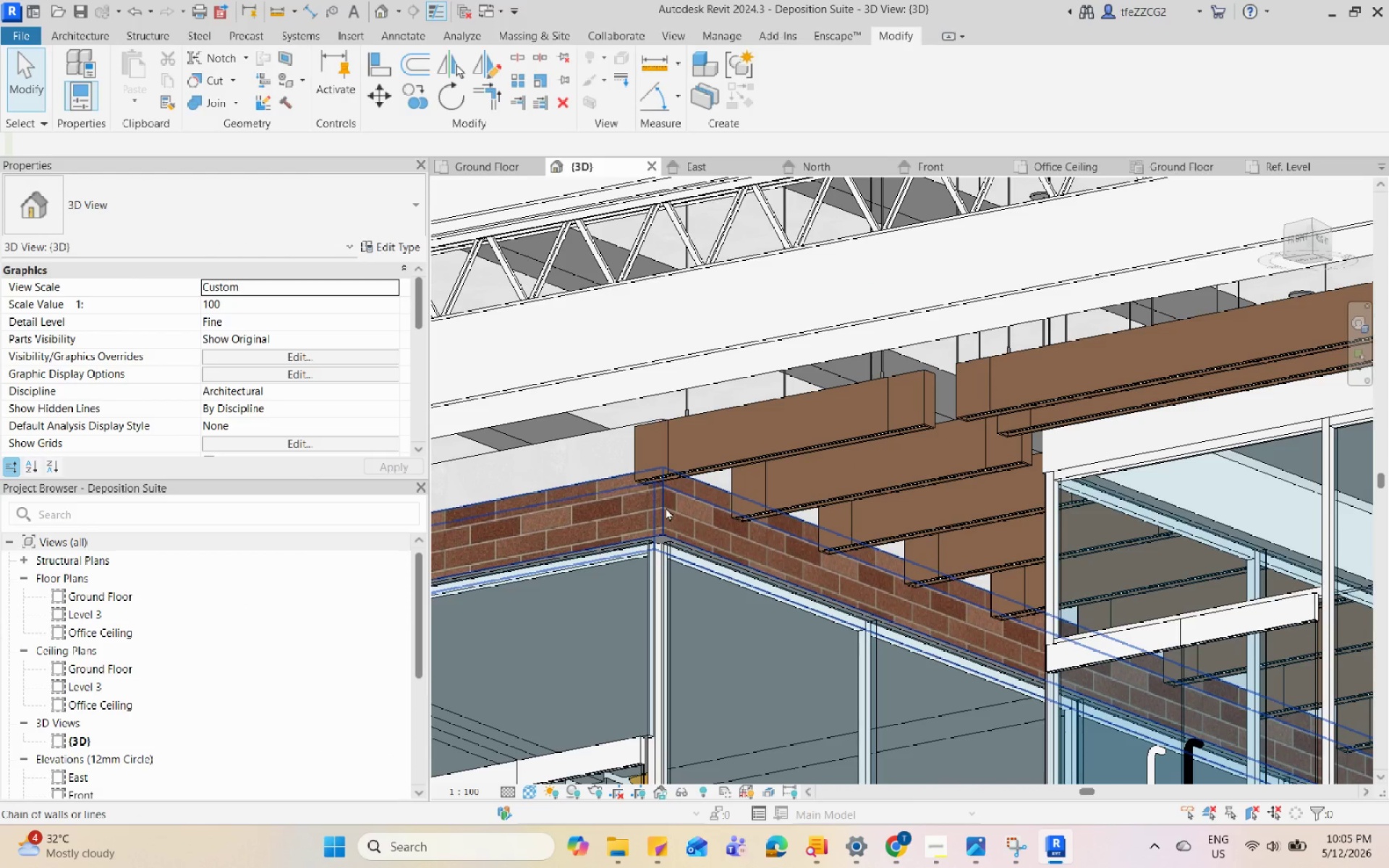 
left_click([666, 507])
 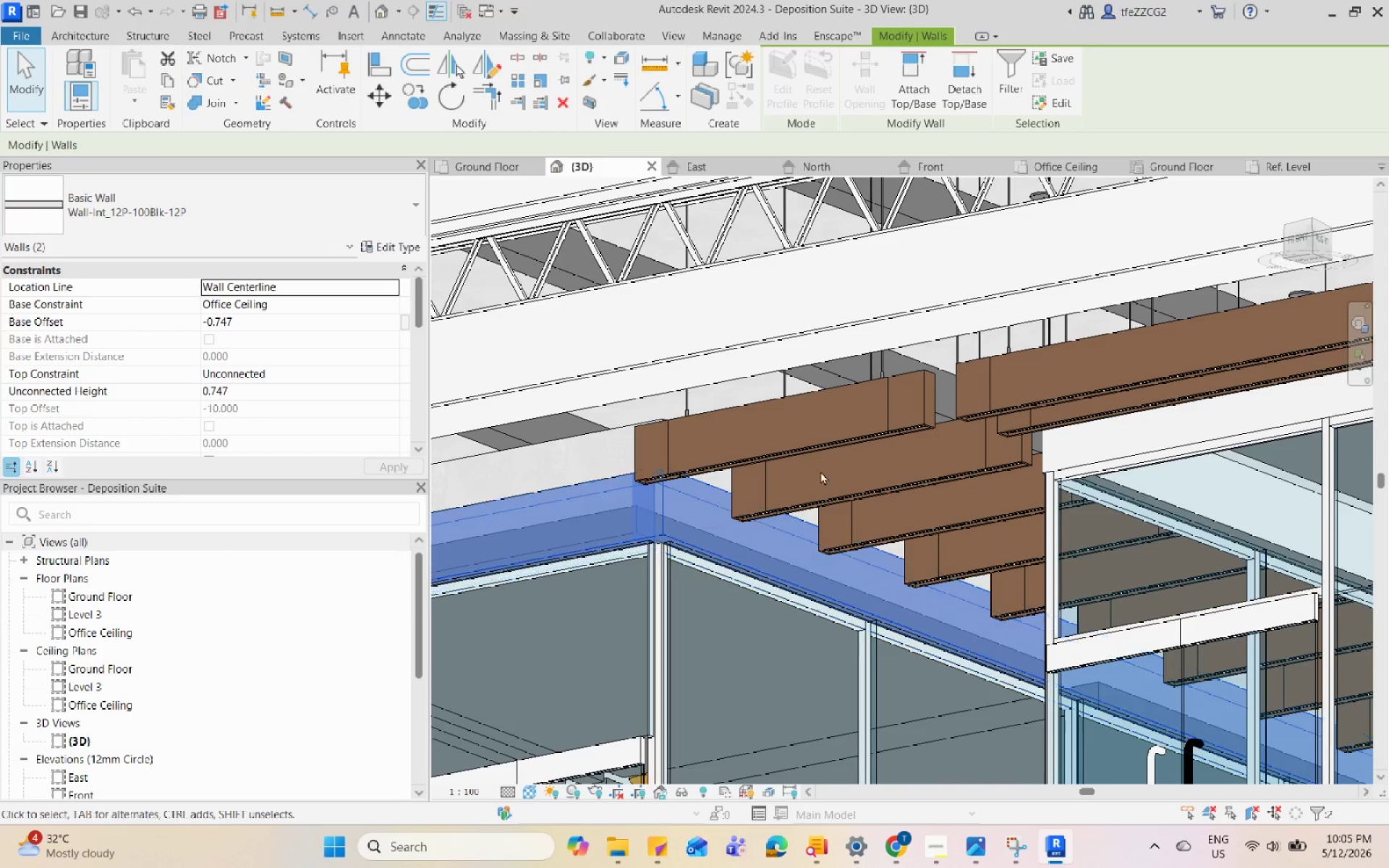 
scroll: coordinate [893, 466], scroll_direction: down, amount: 11.0
 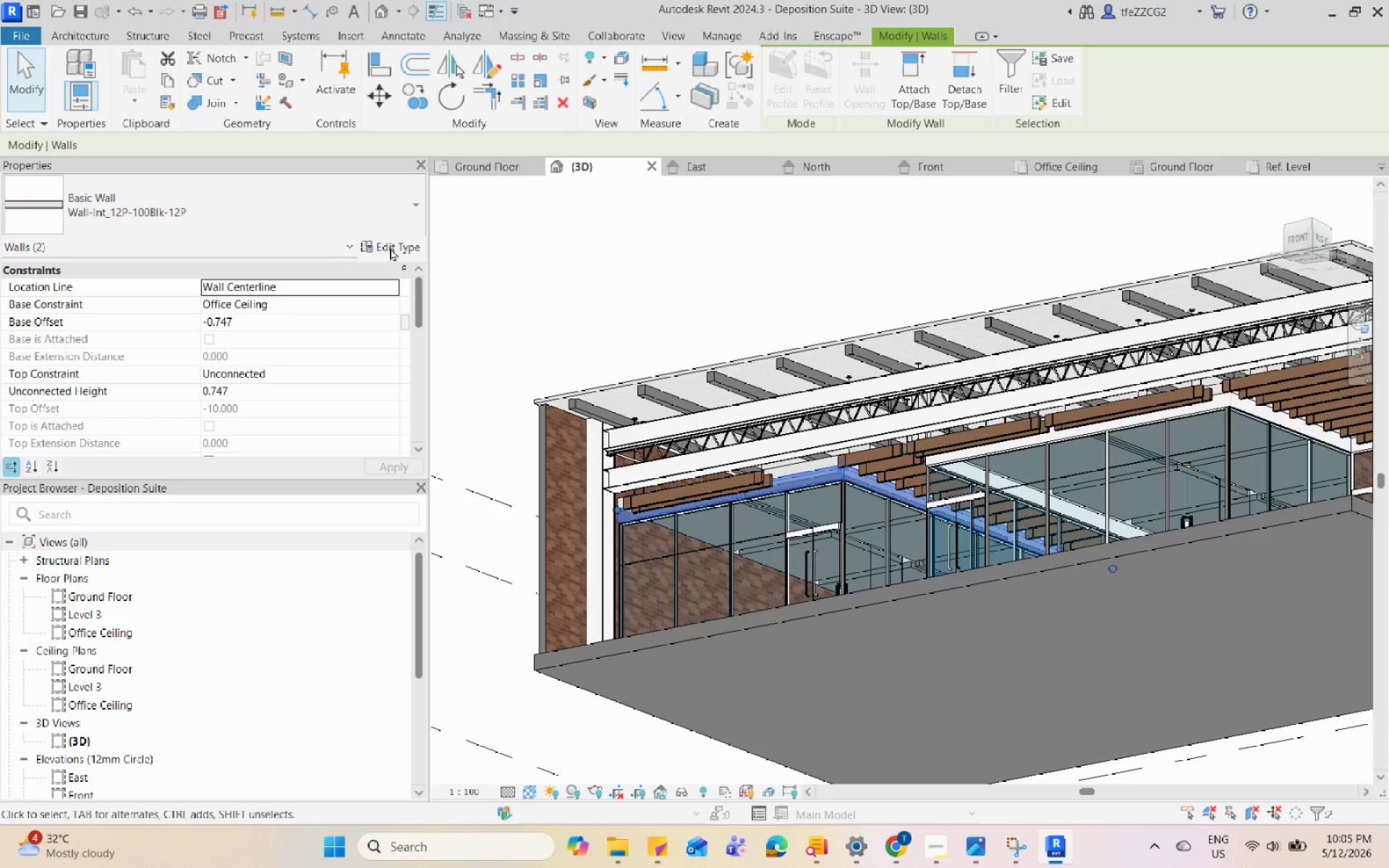 
left_click([372, 220])
 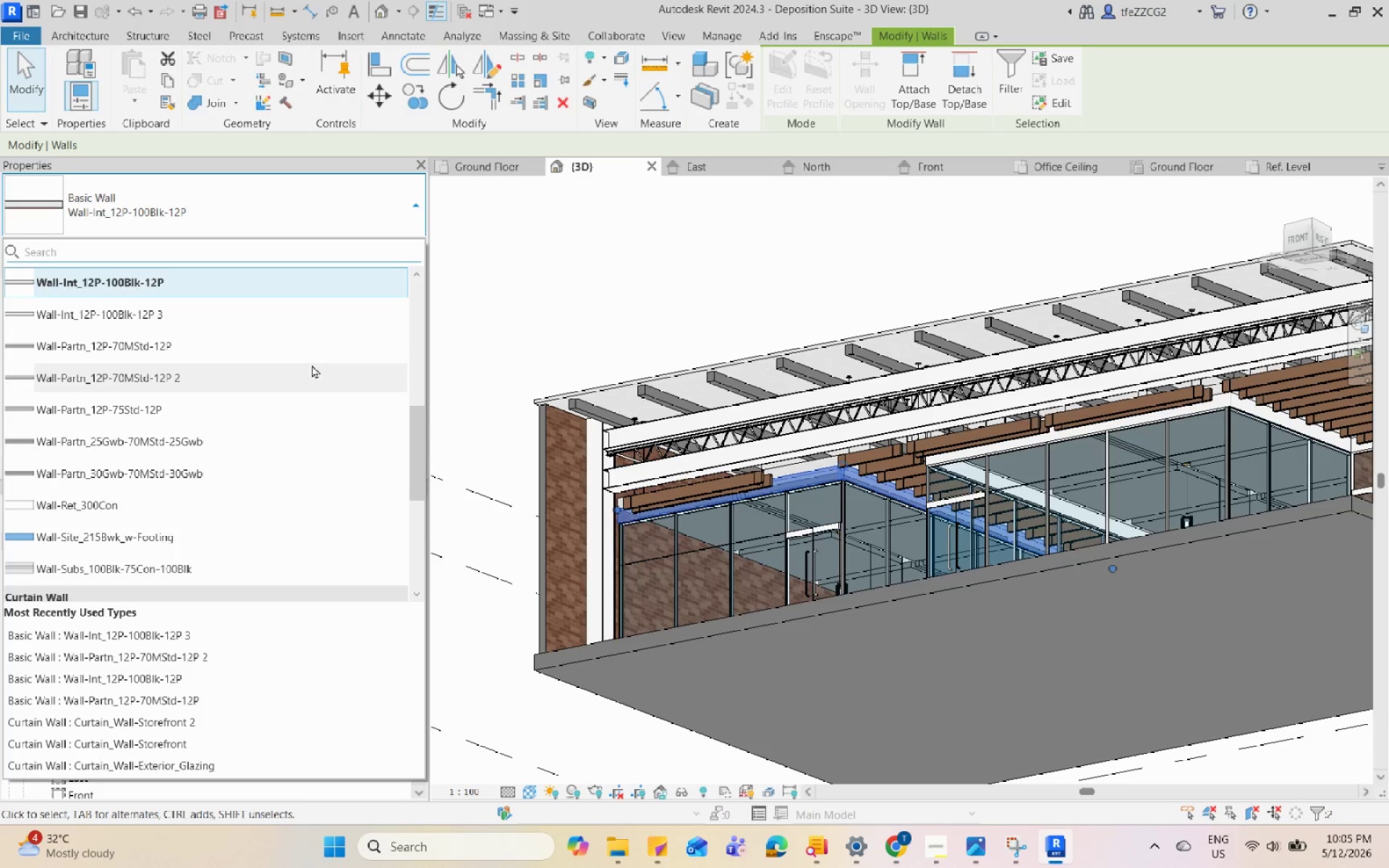 
left_click([328, 318])
 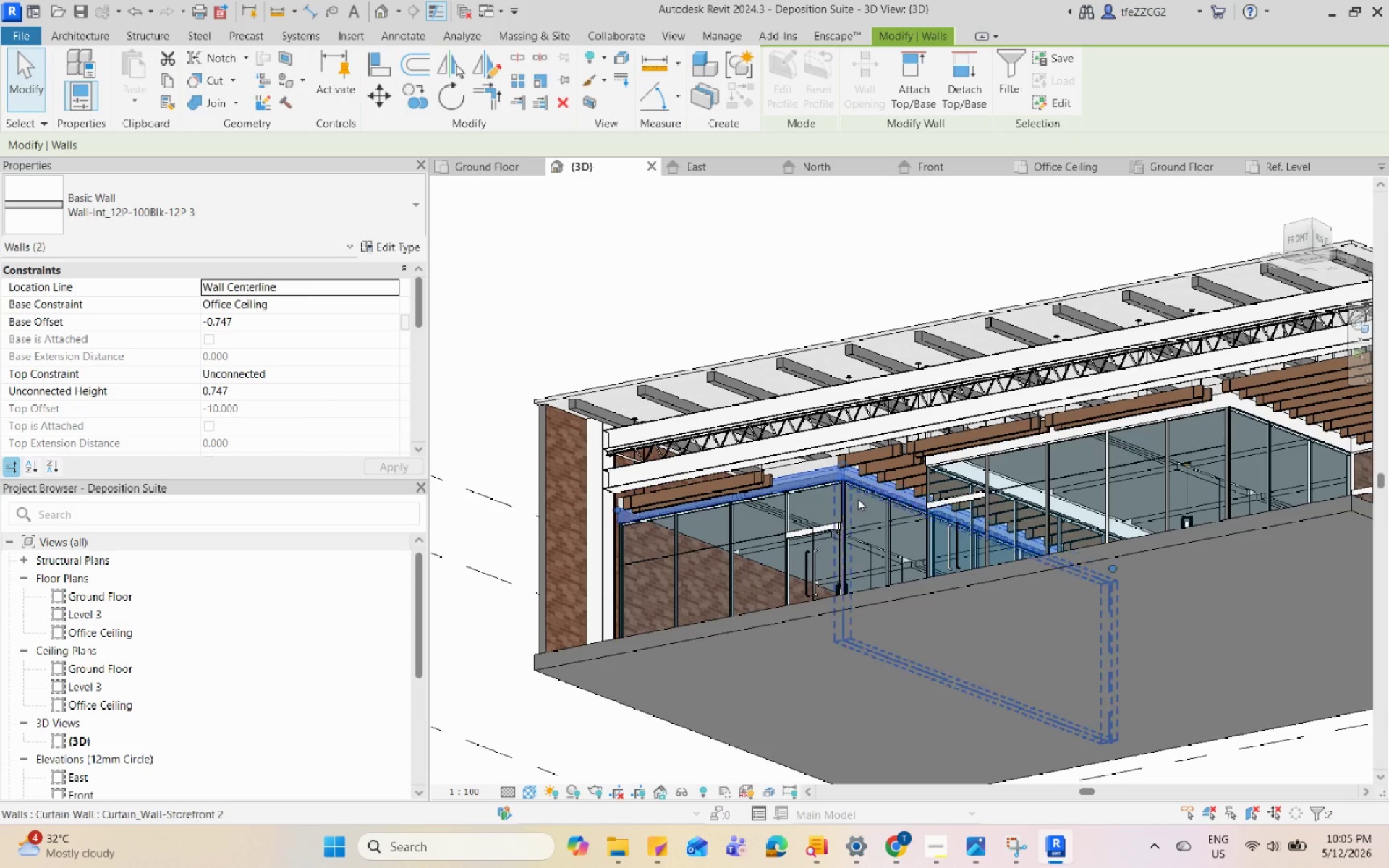 
key(Escape)
 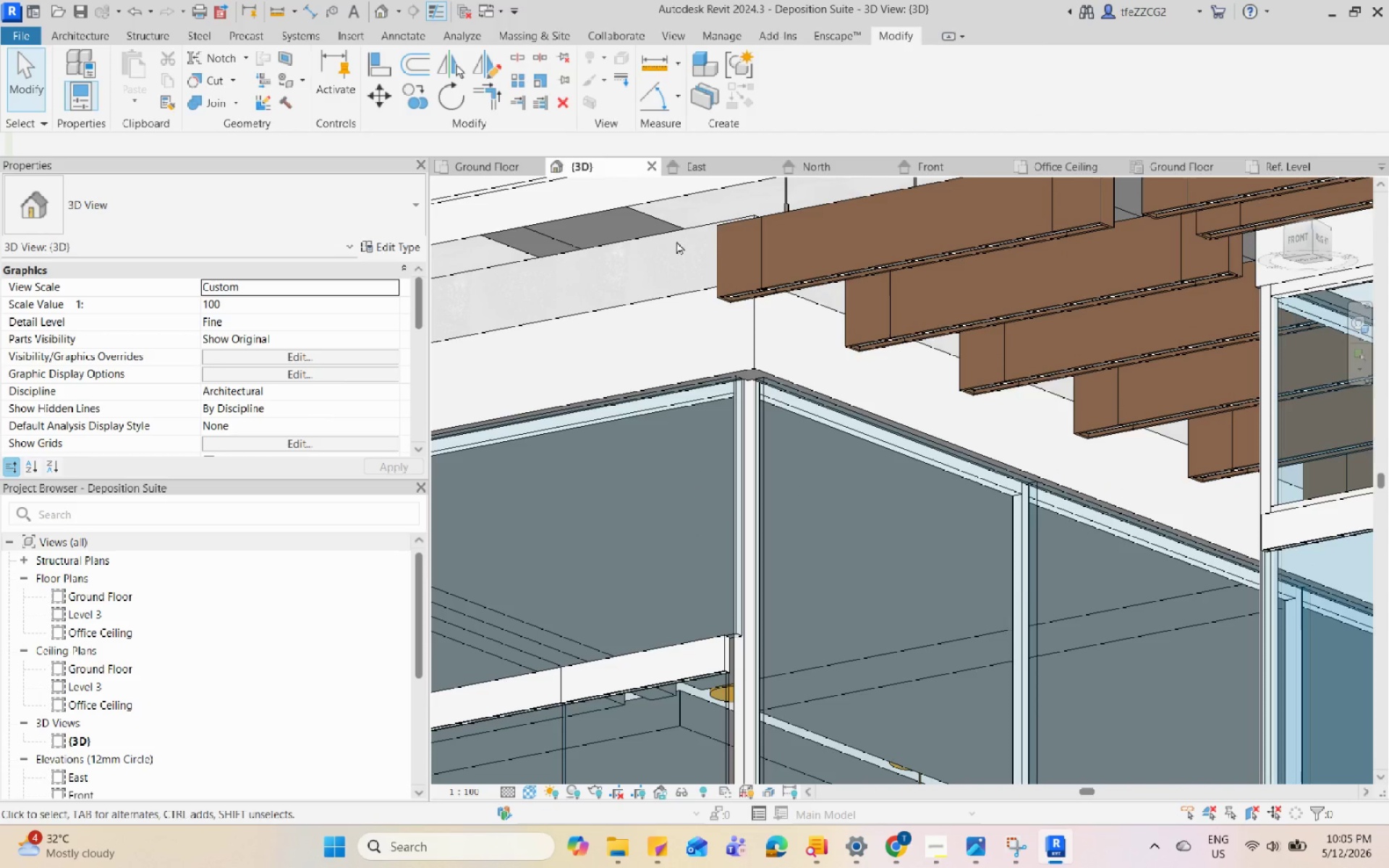 
scroll: coordinate [856, 500], scroll_direction: up, amount: 13.0
 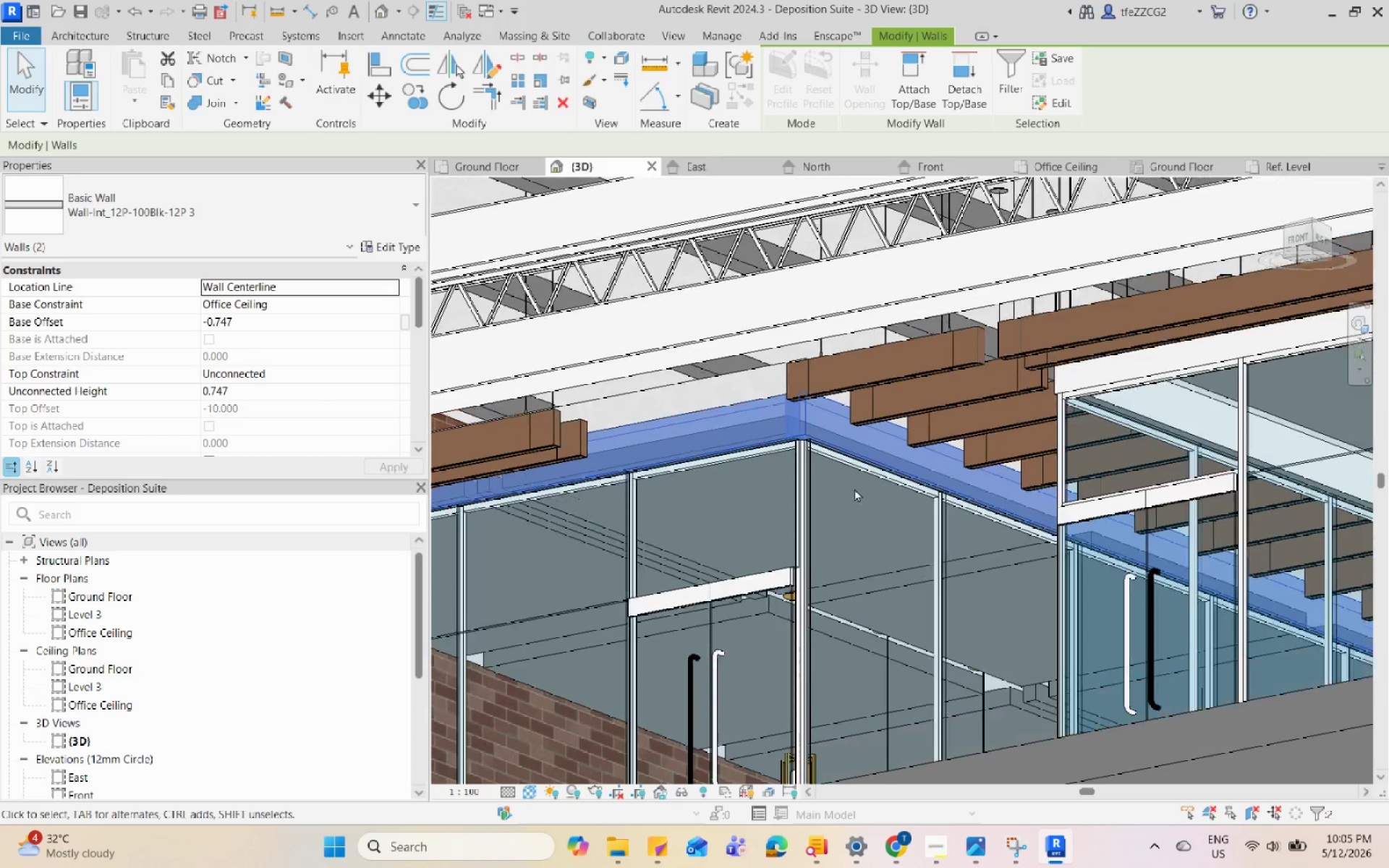 
left_click([683, 233])
 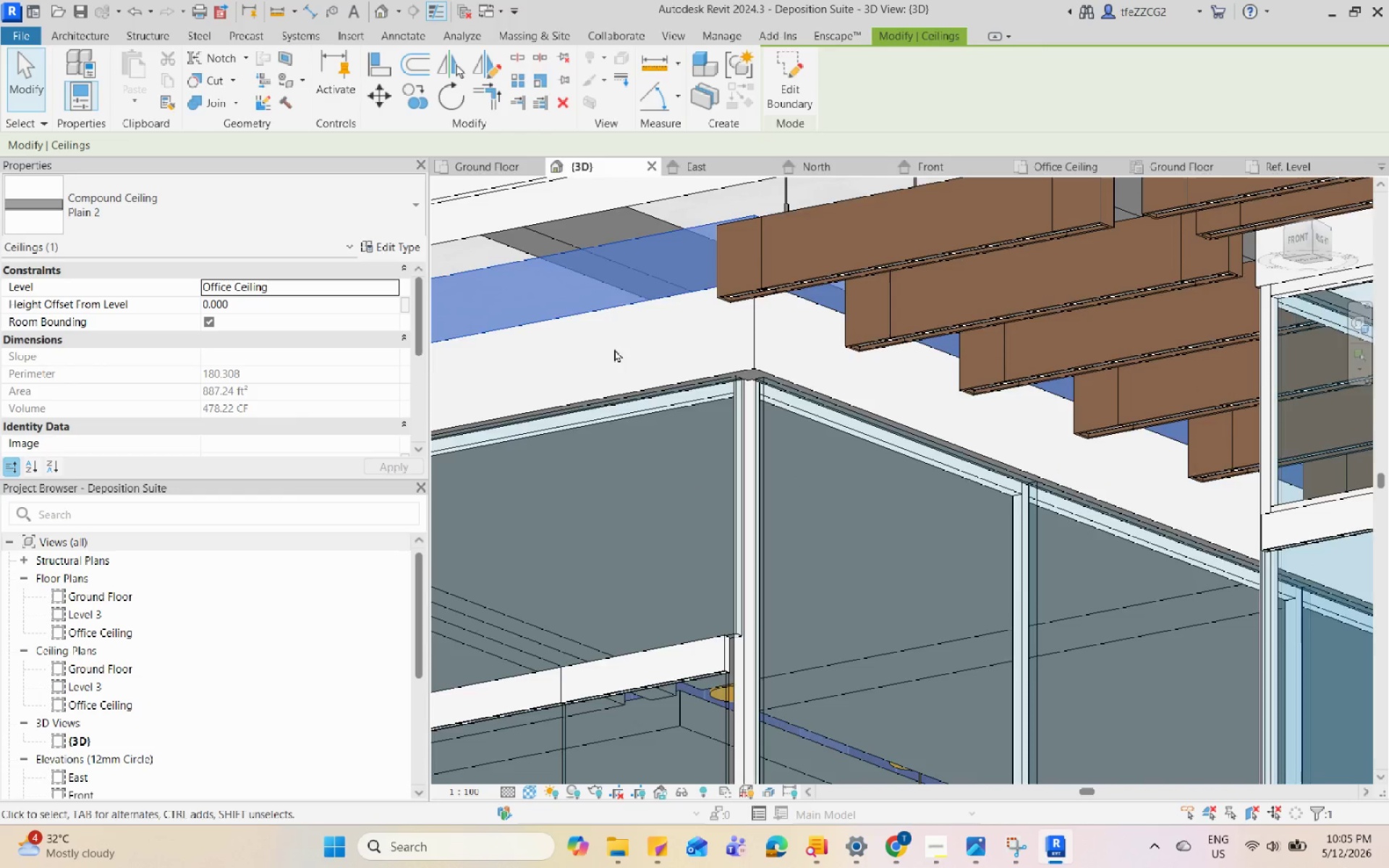 
hold_key(key=ShiftLeft, duration=1.8)
scroll: coordinate [752, 389], scroll_direction: down, amount: 15.0
 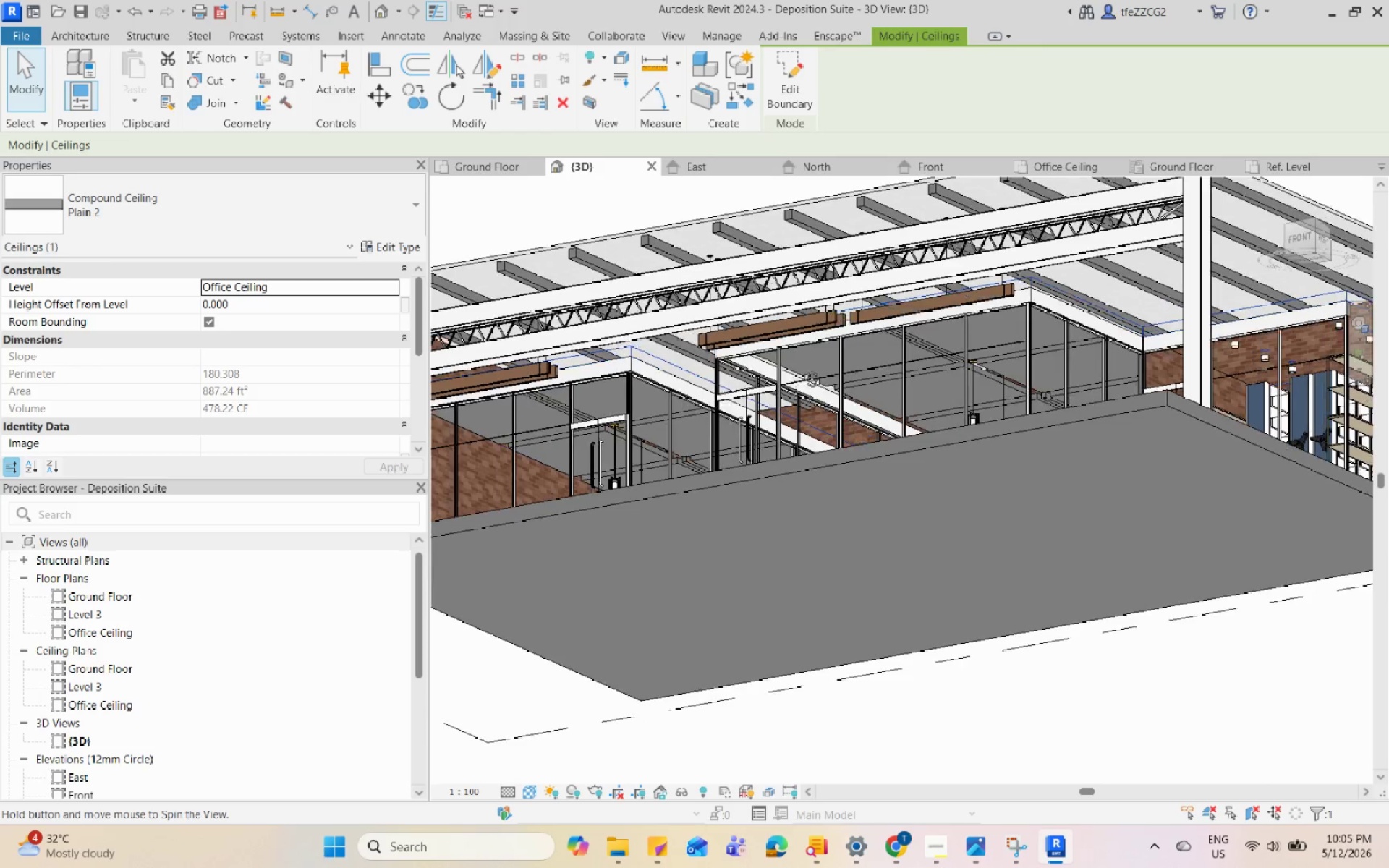 
key(Escape)
 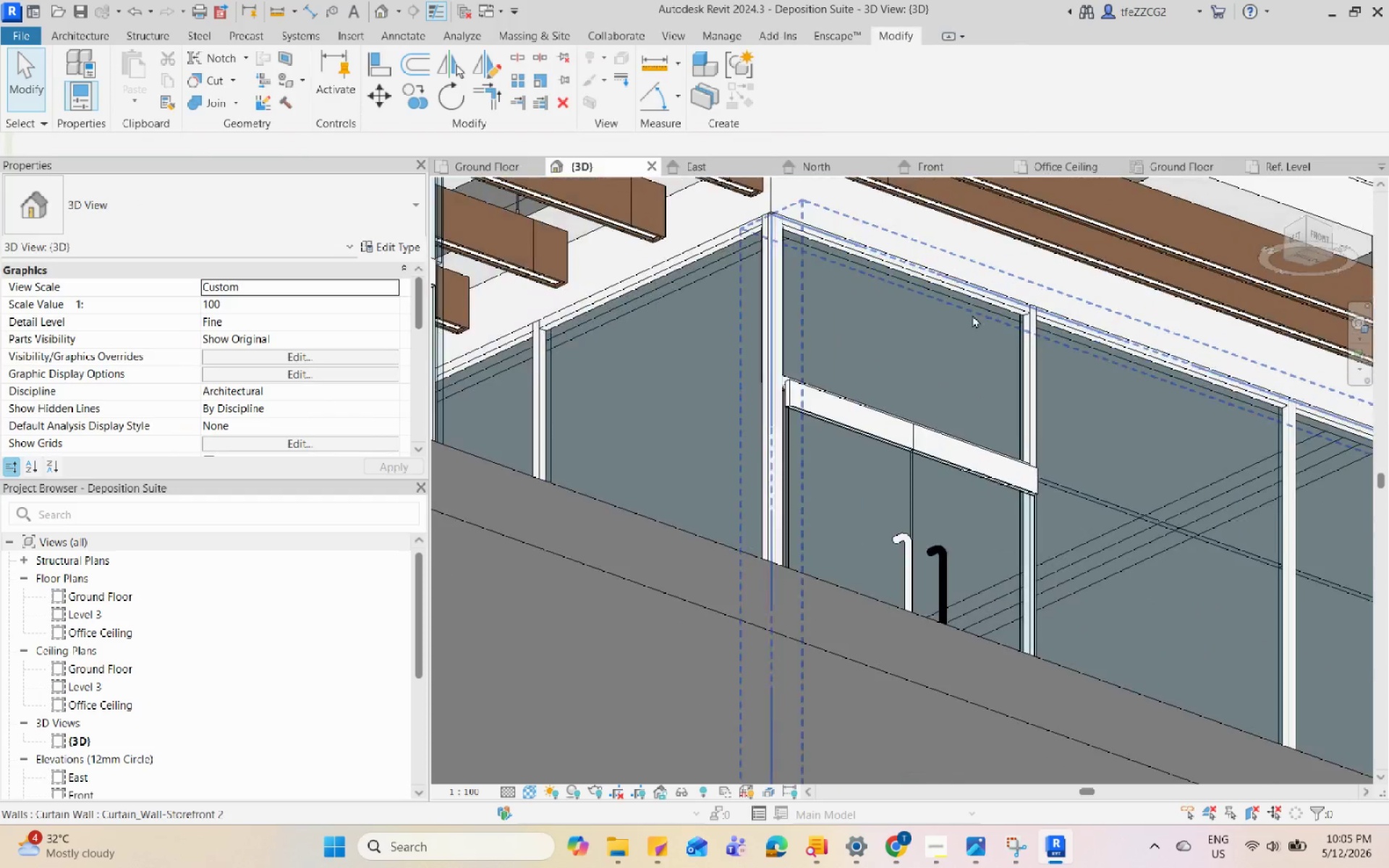 
hold_key(key=ShiftLeft, duration=1.17)
 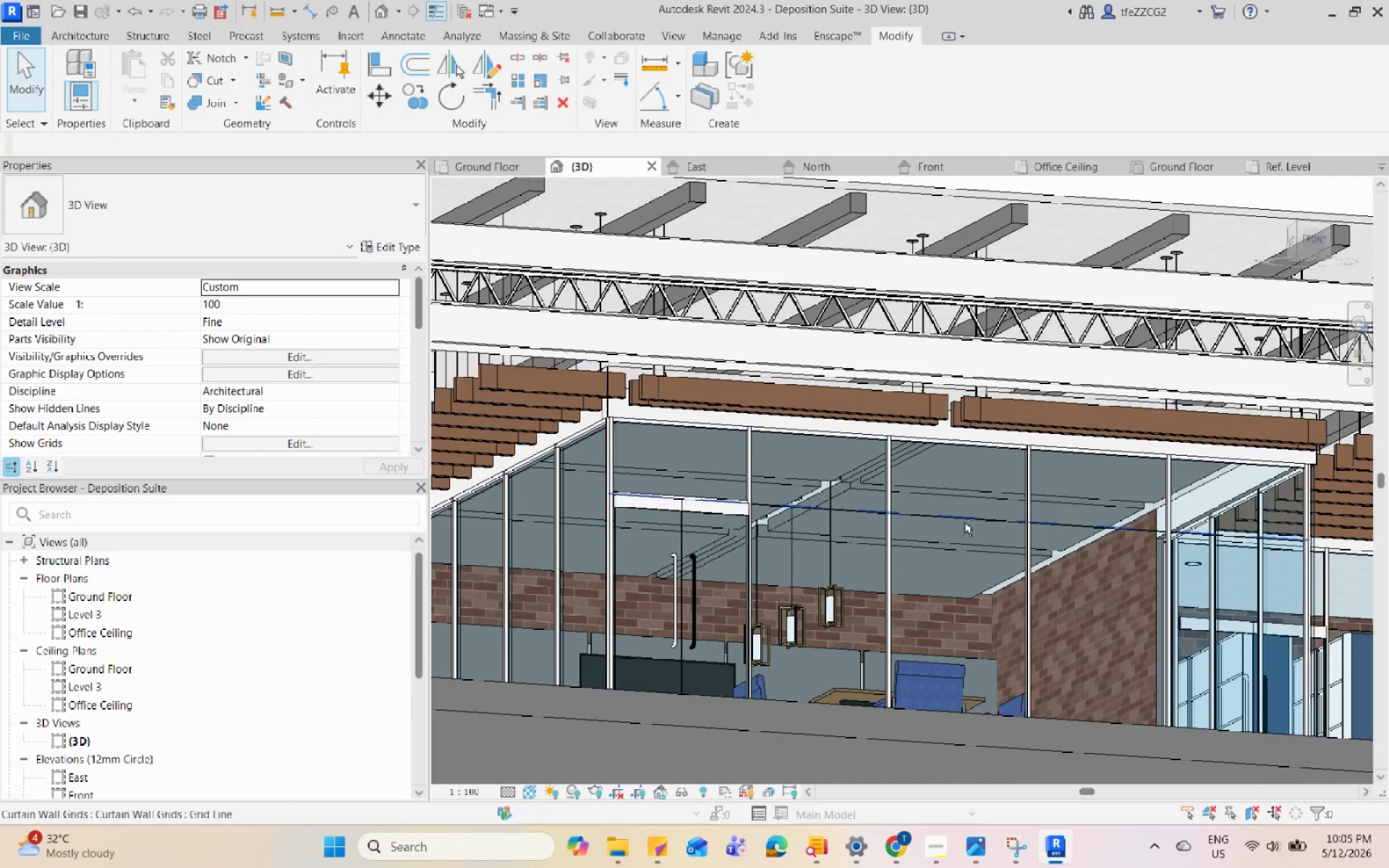 
scroll: coordinate [1069, 295], scroll_direction: up, amount: 11.0
 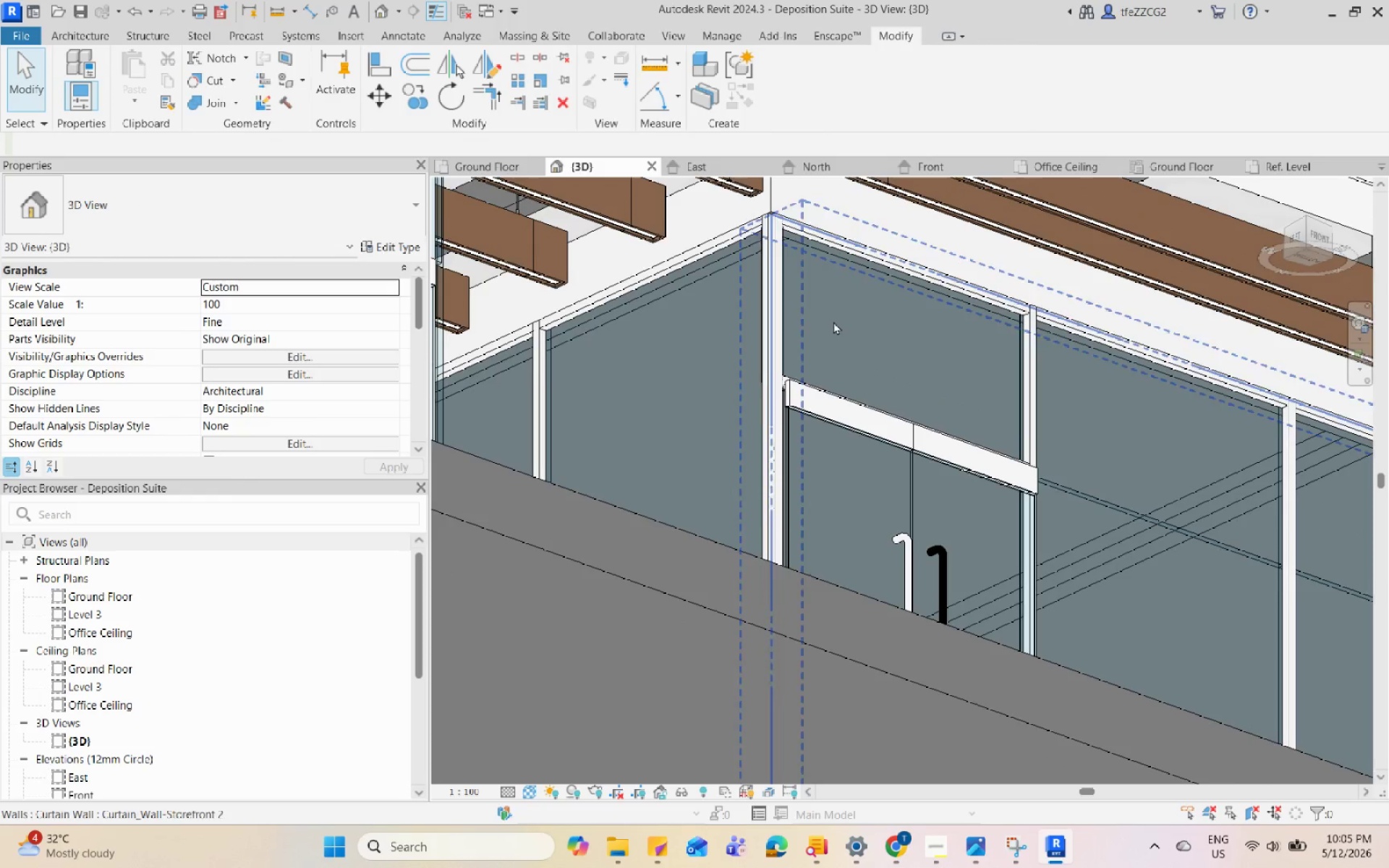 
hold_key(key=ShiftLeft, duration=1.24)
 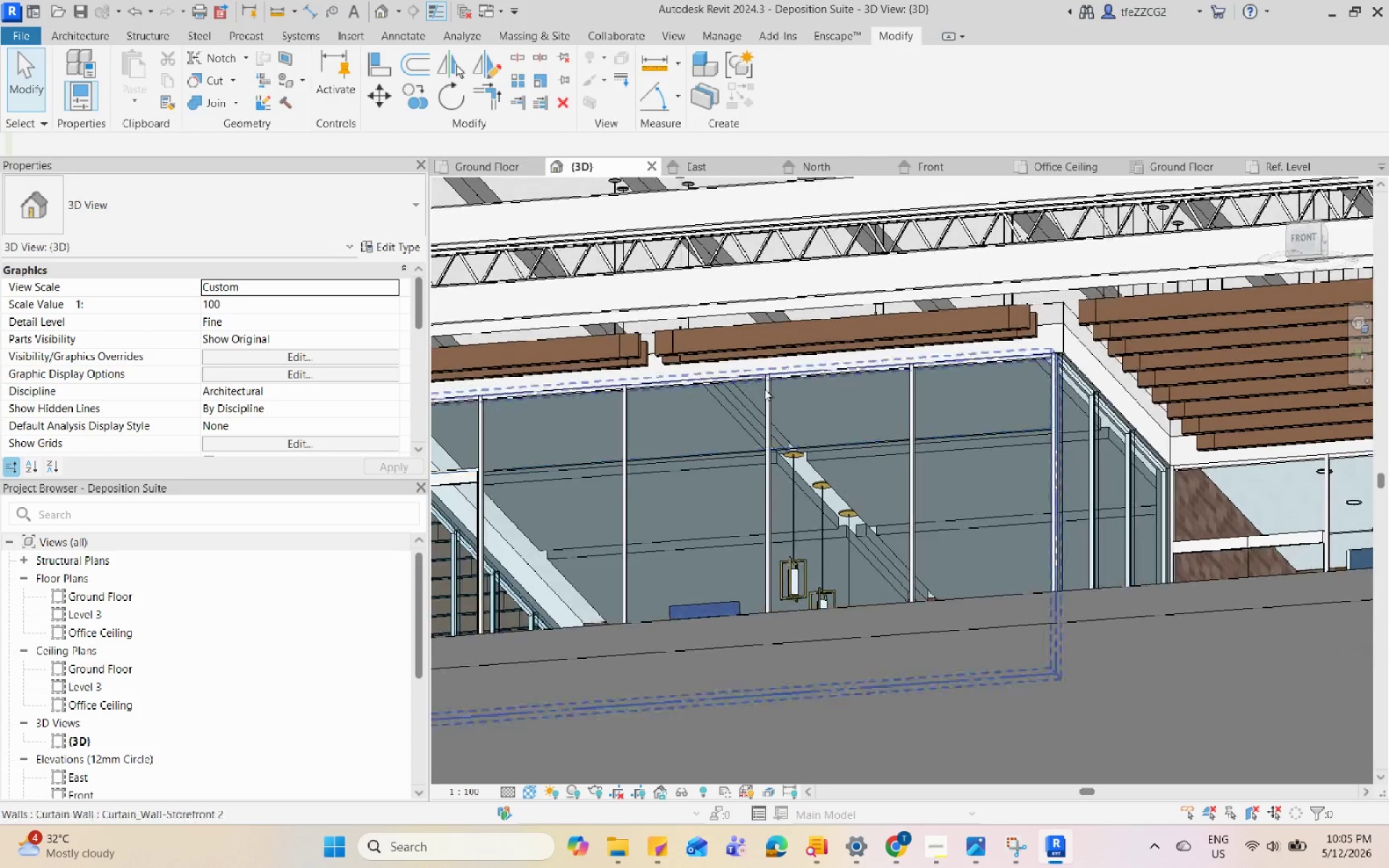 
scroll: coordinate [744, 384], scroll_direction: down, amount: 10.0
 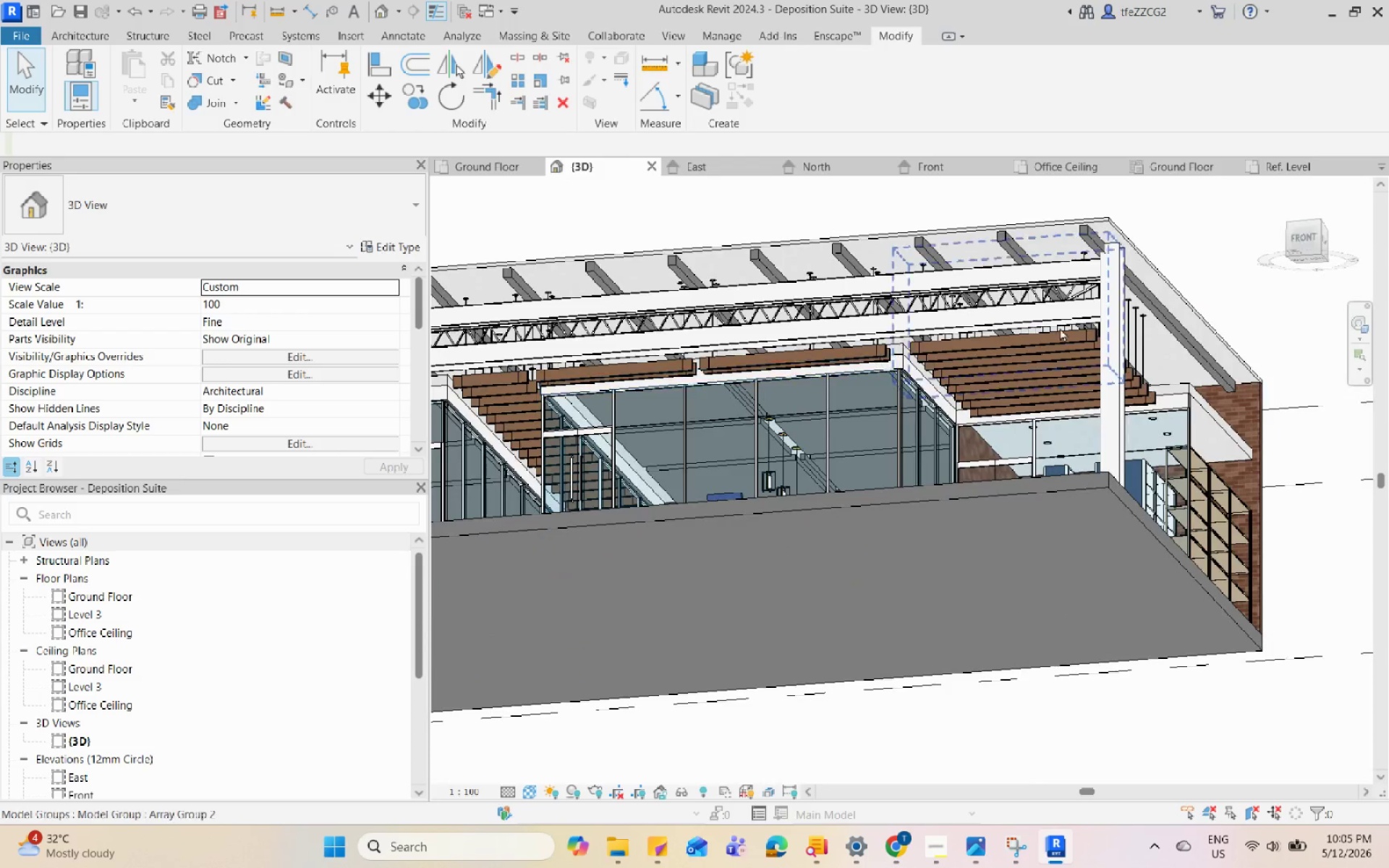 
hold_key(key=ShiftLeft, duration=0.61)
 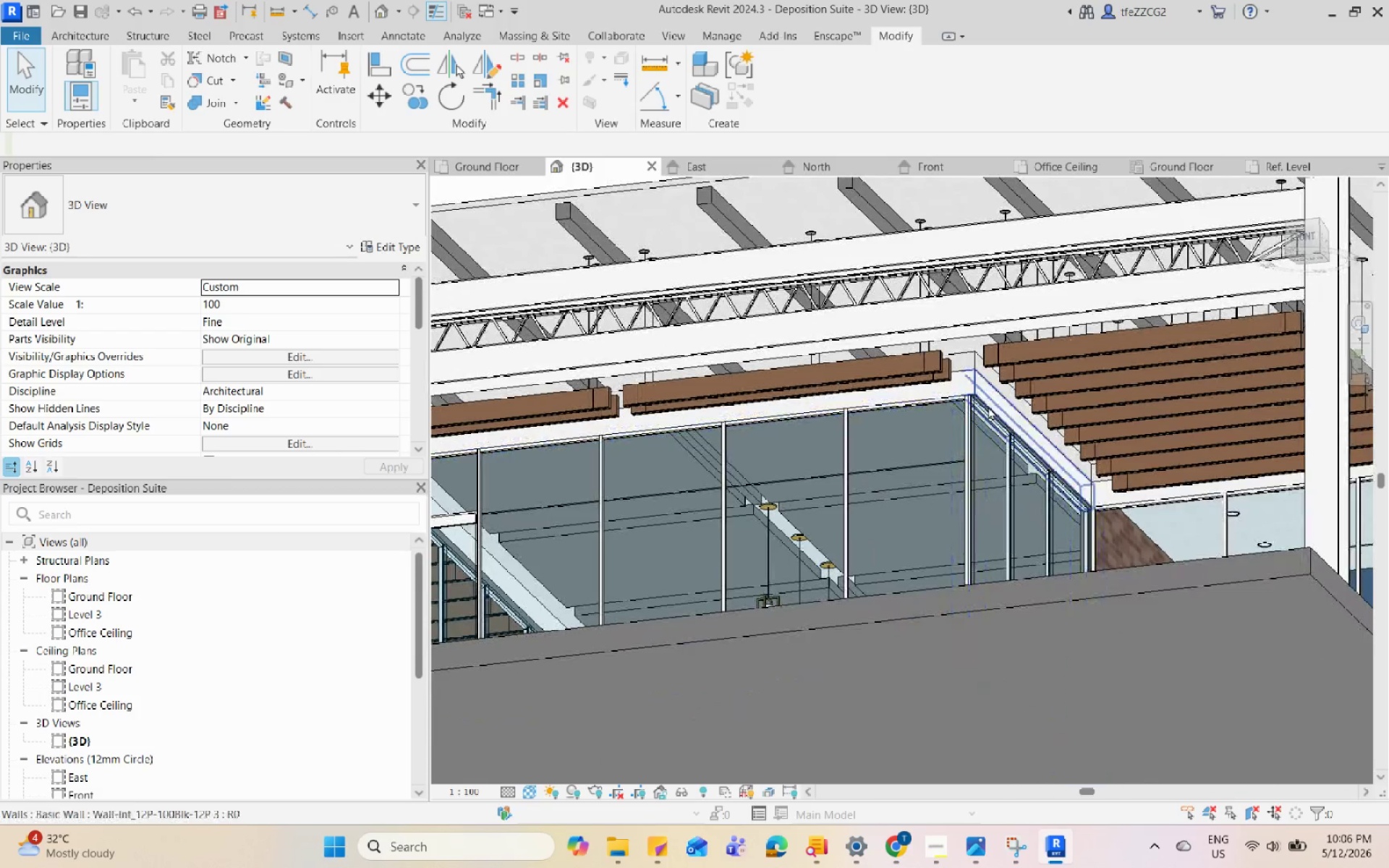 
scroll: coordinate [1013, 429], scroll_direction: up, amount: 4.0
 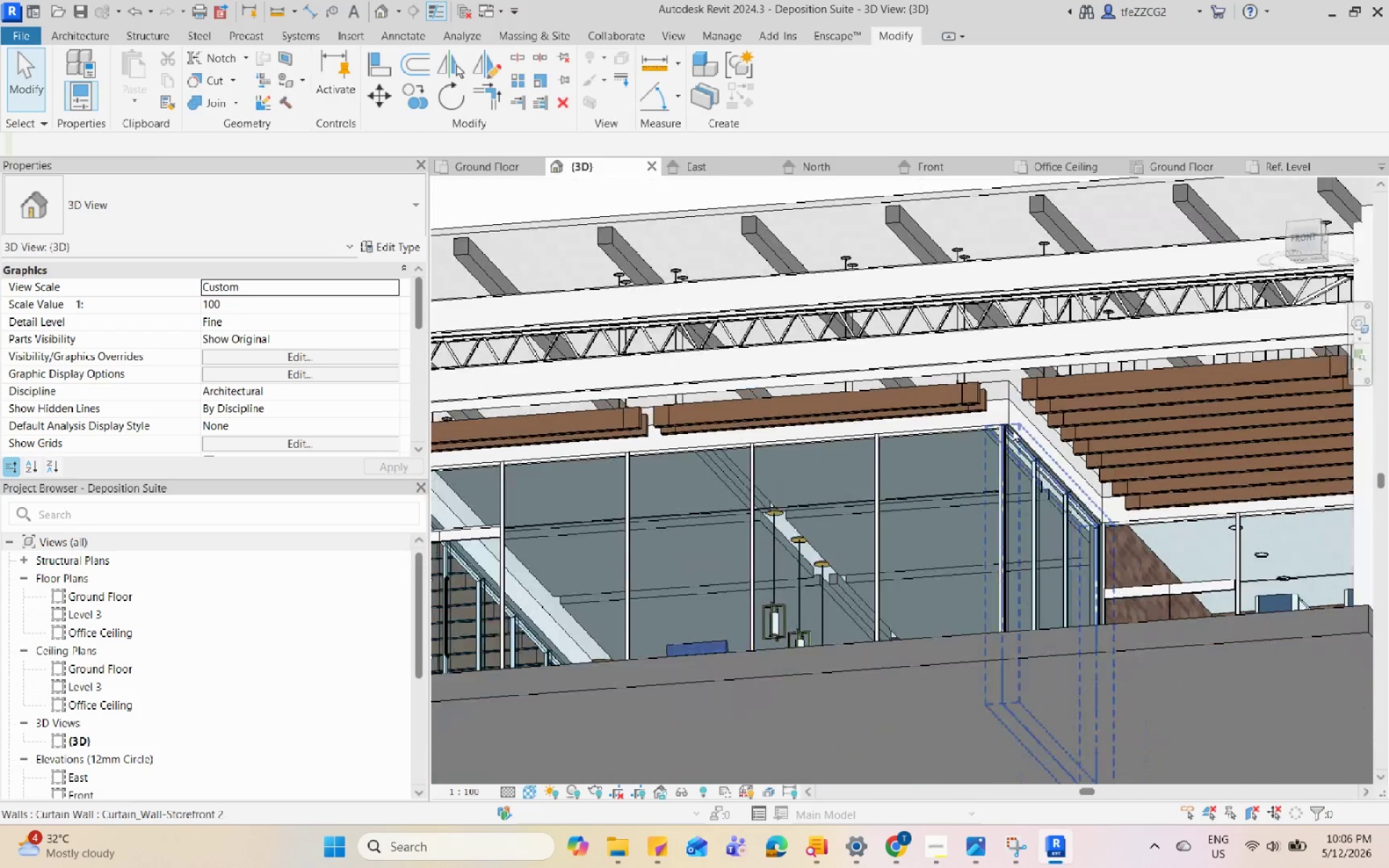 
scroll: coordinate [988, 406], scroll_direction: down, amount: 4.0